 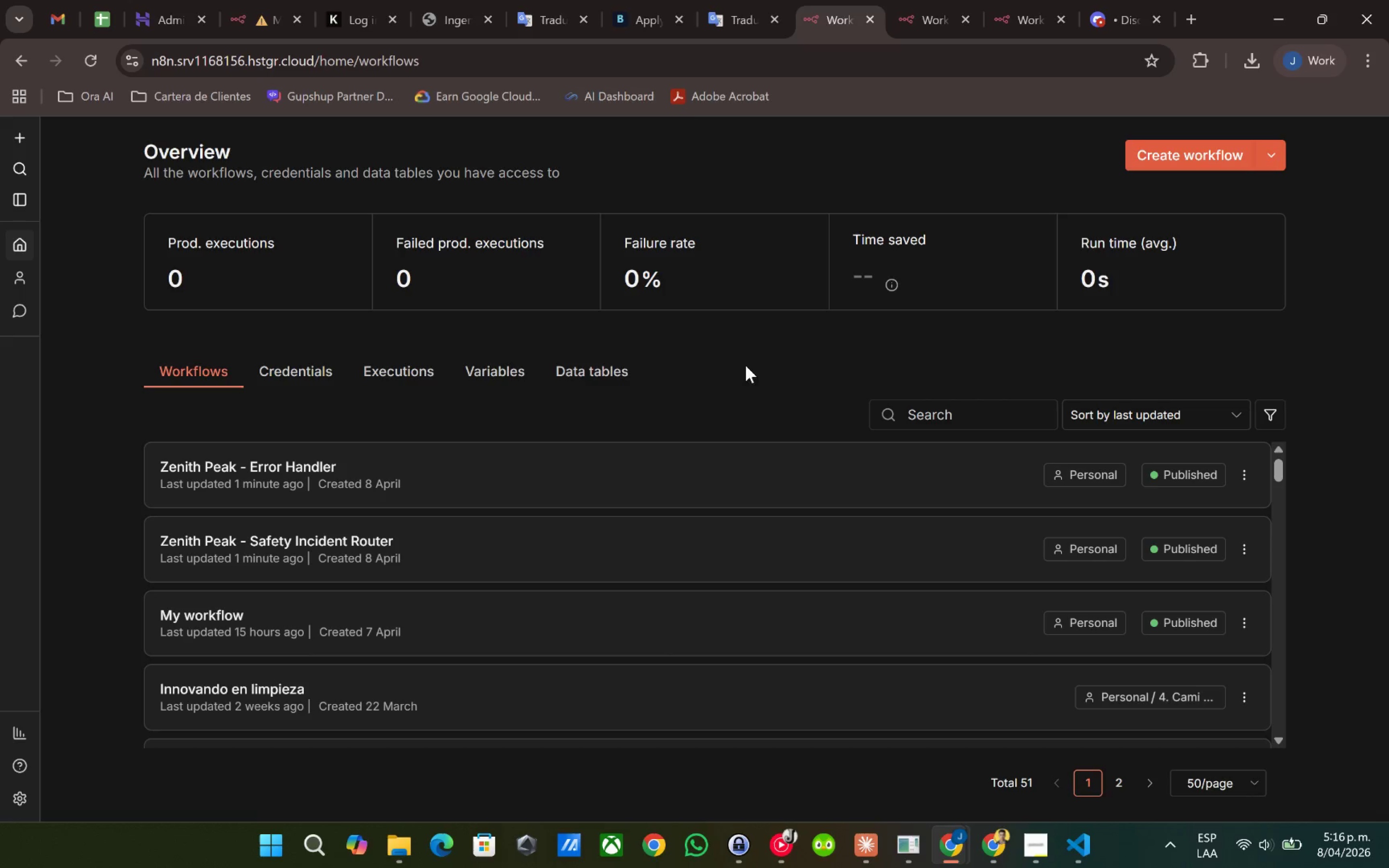 
left_click([917, 0])
 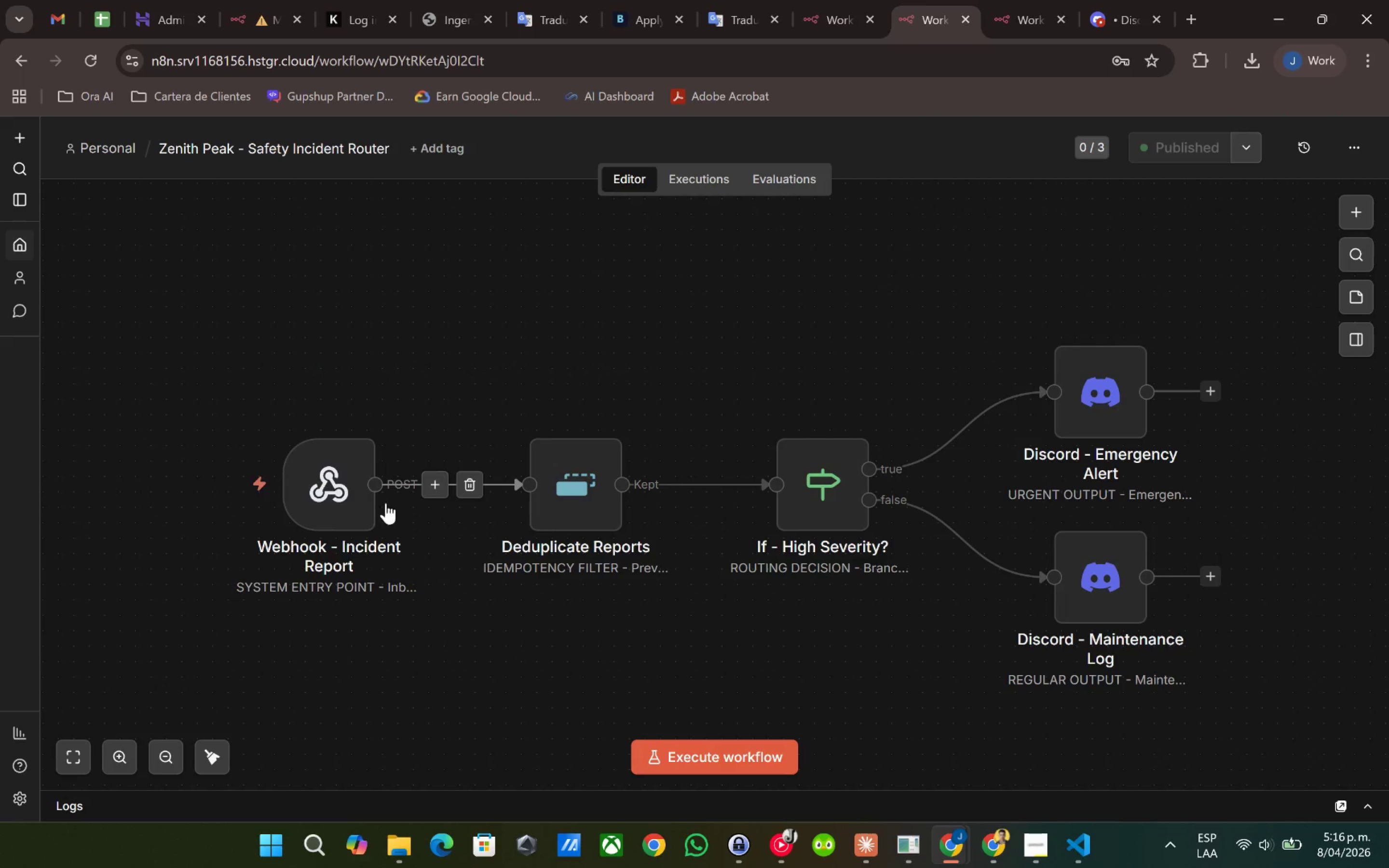 
double_click([336, 477])
 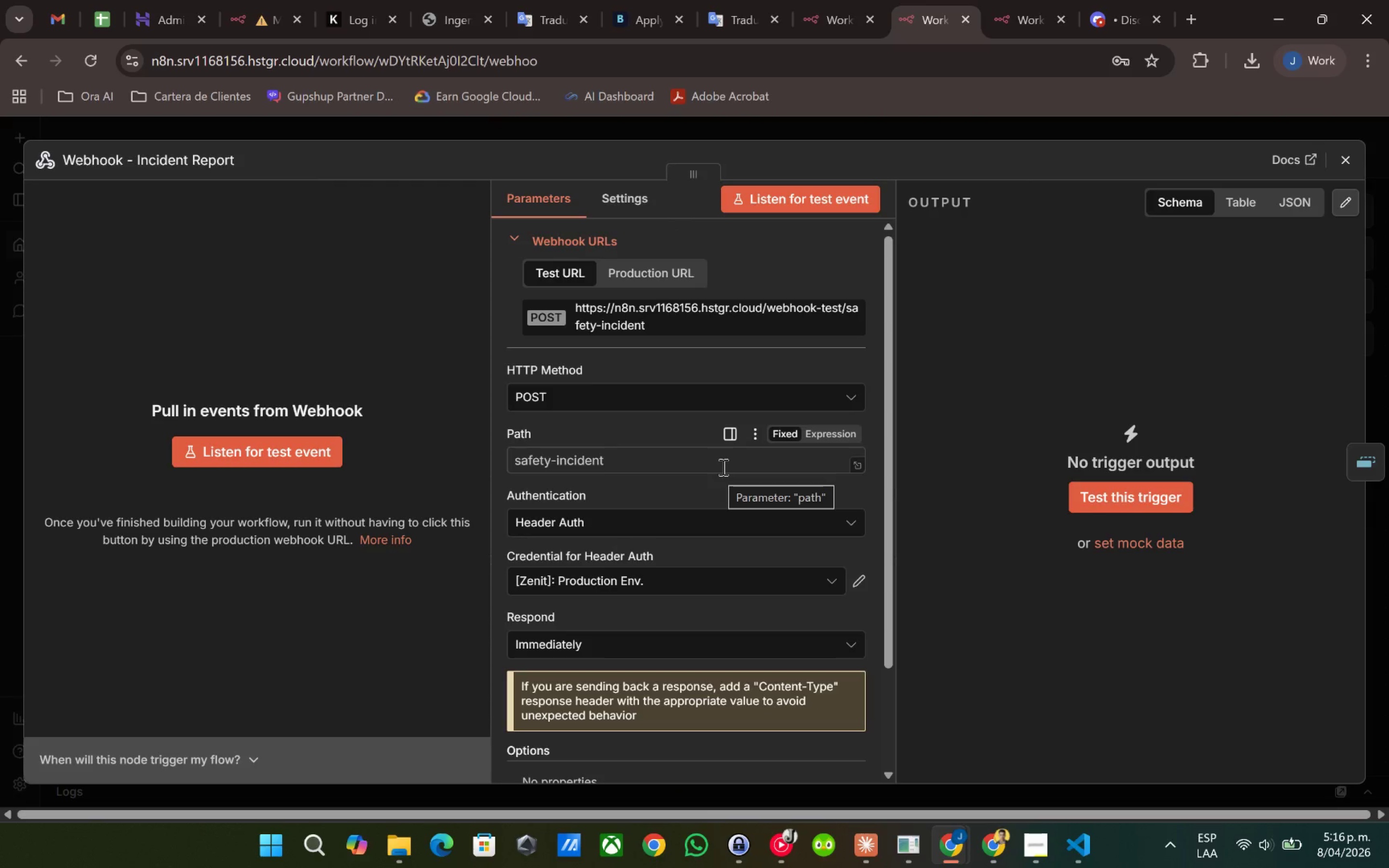 
scroll: coordinate [723, 466], scroll_direction: down, amount: 4.0
 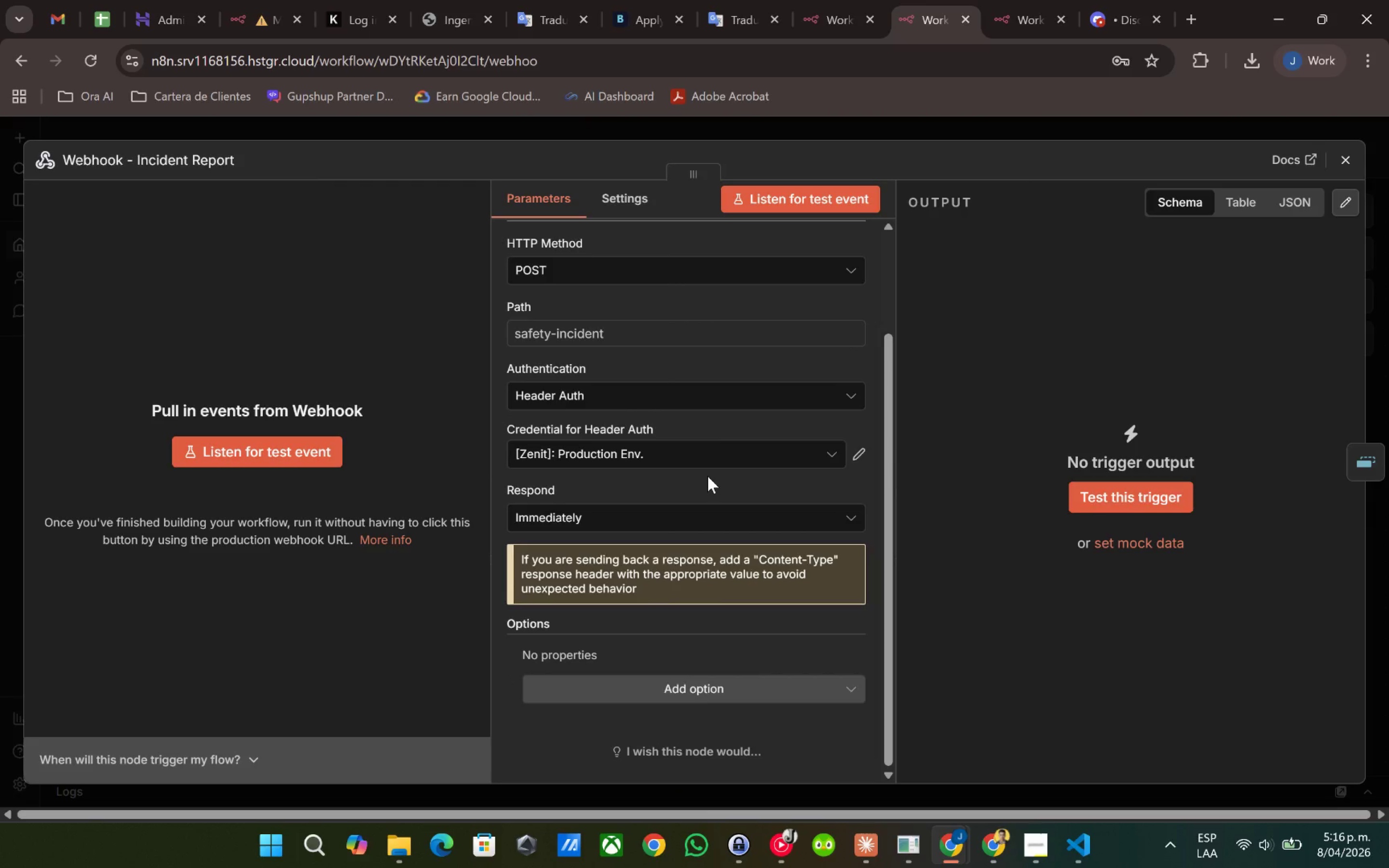 
scroll: coordinate [708, 476], scroll_direction: up, amount: 4.0
 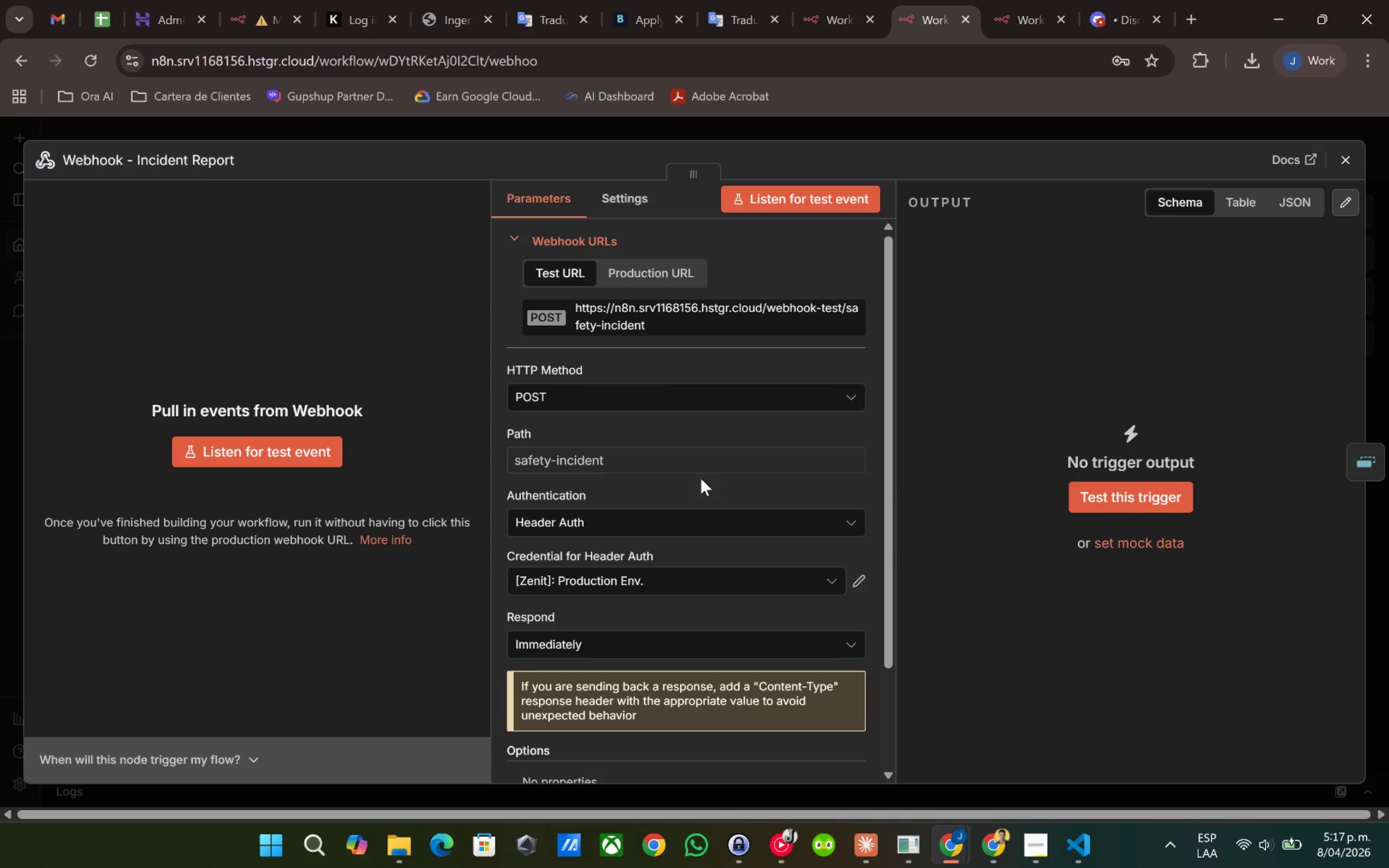 
wait(63.69)
 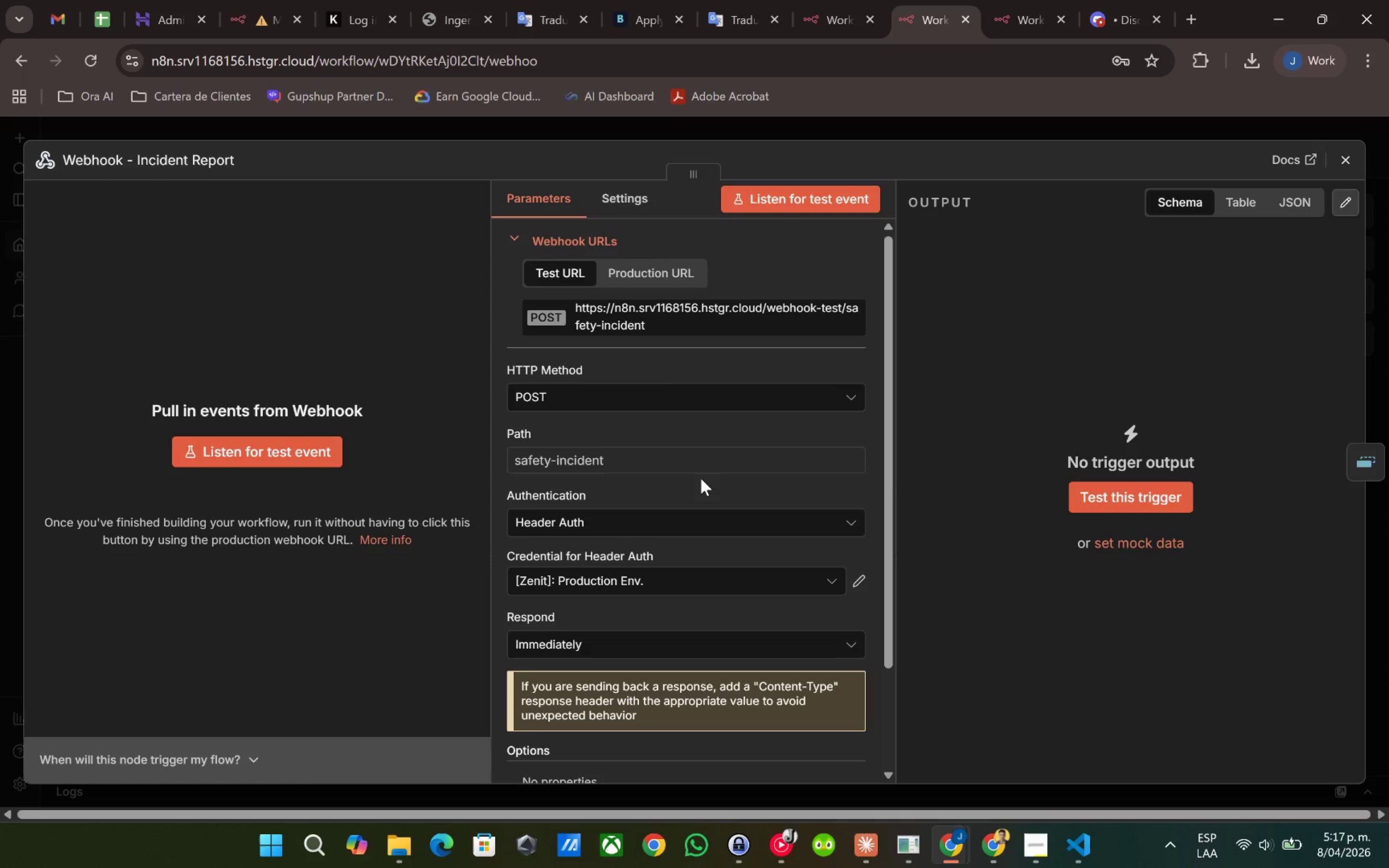 
left_click([1034, 349])
 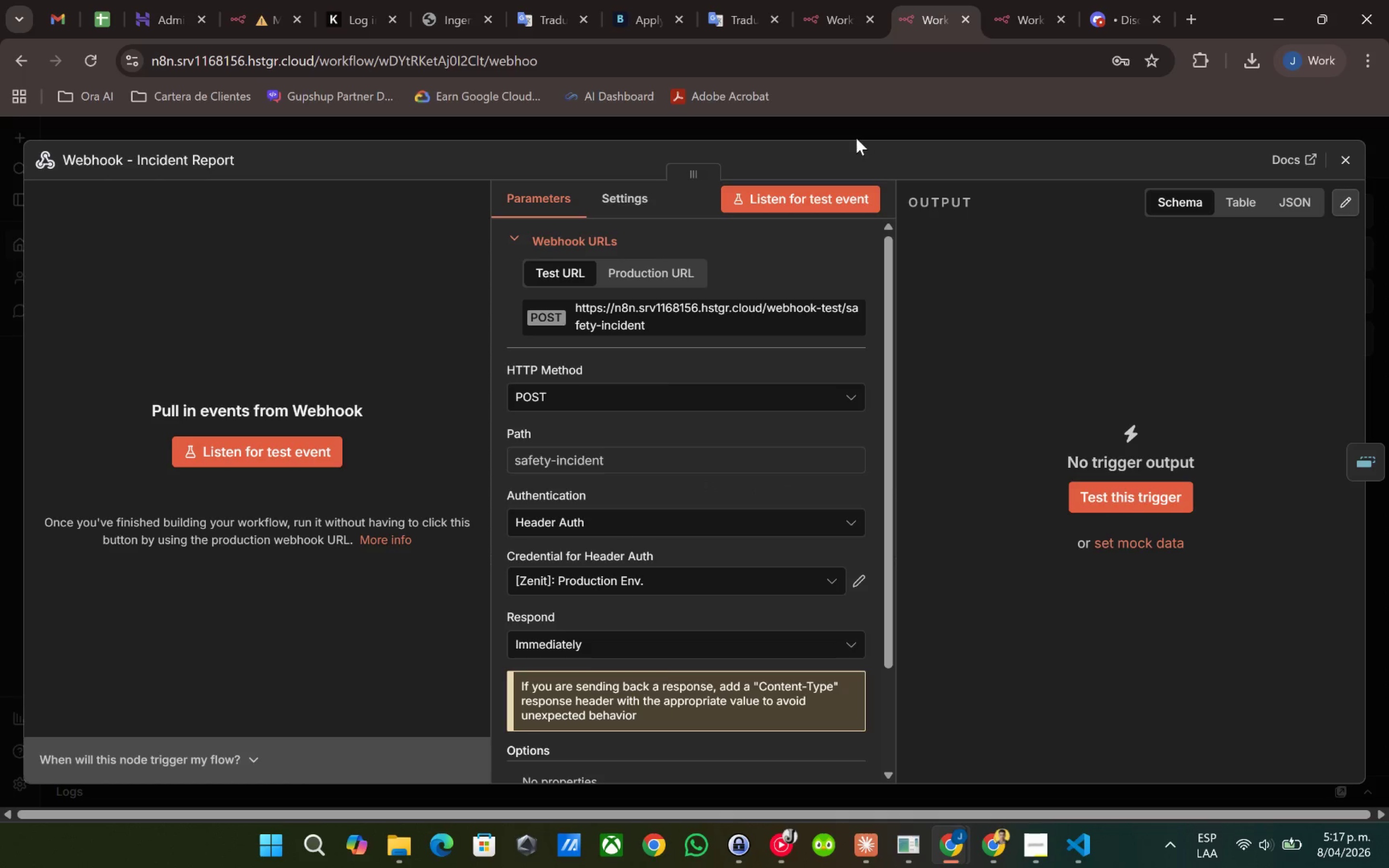 
left_click([854, 129])
 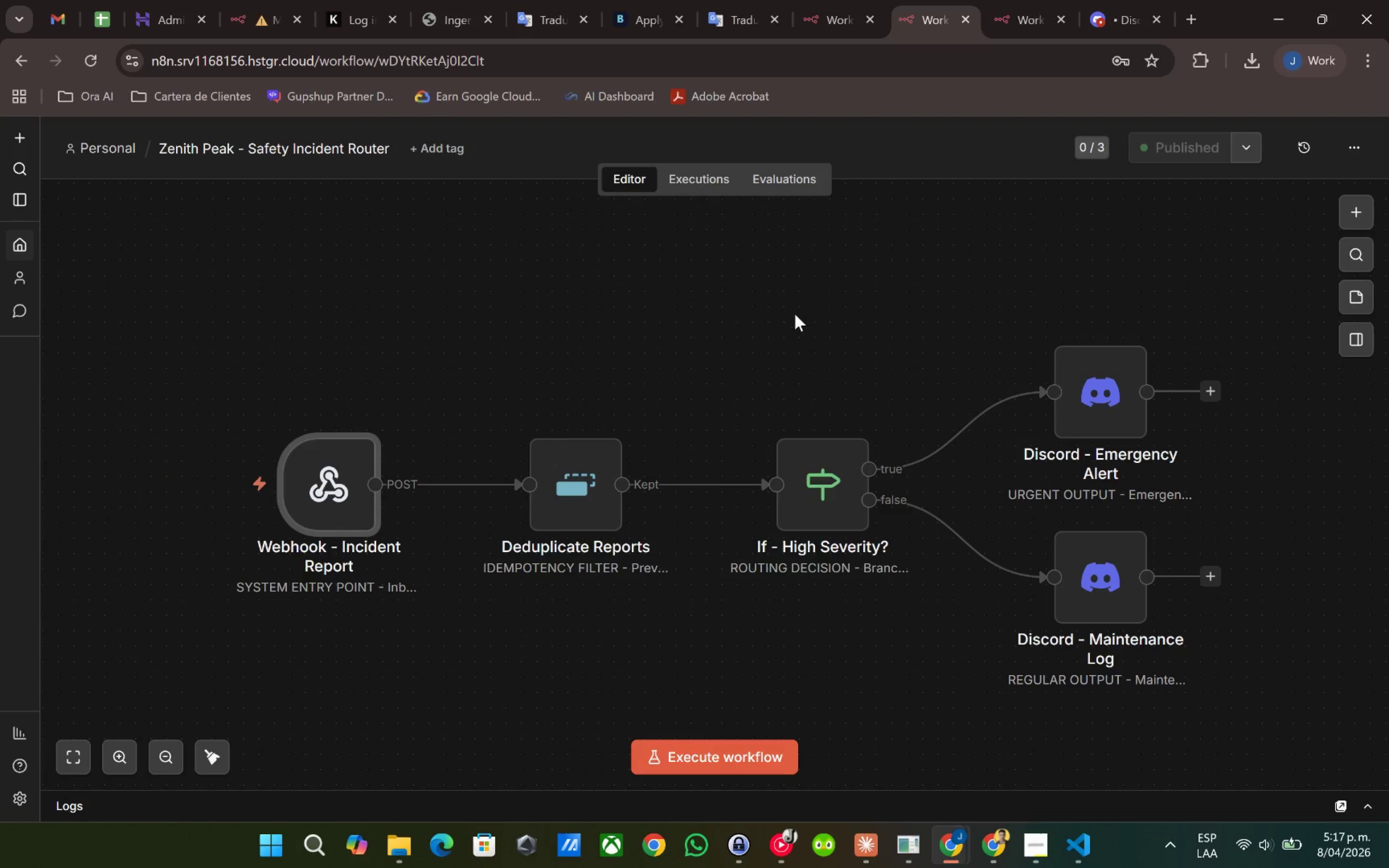 
left_click([795, 314])
 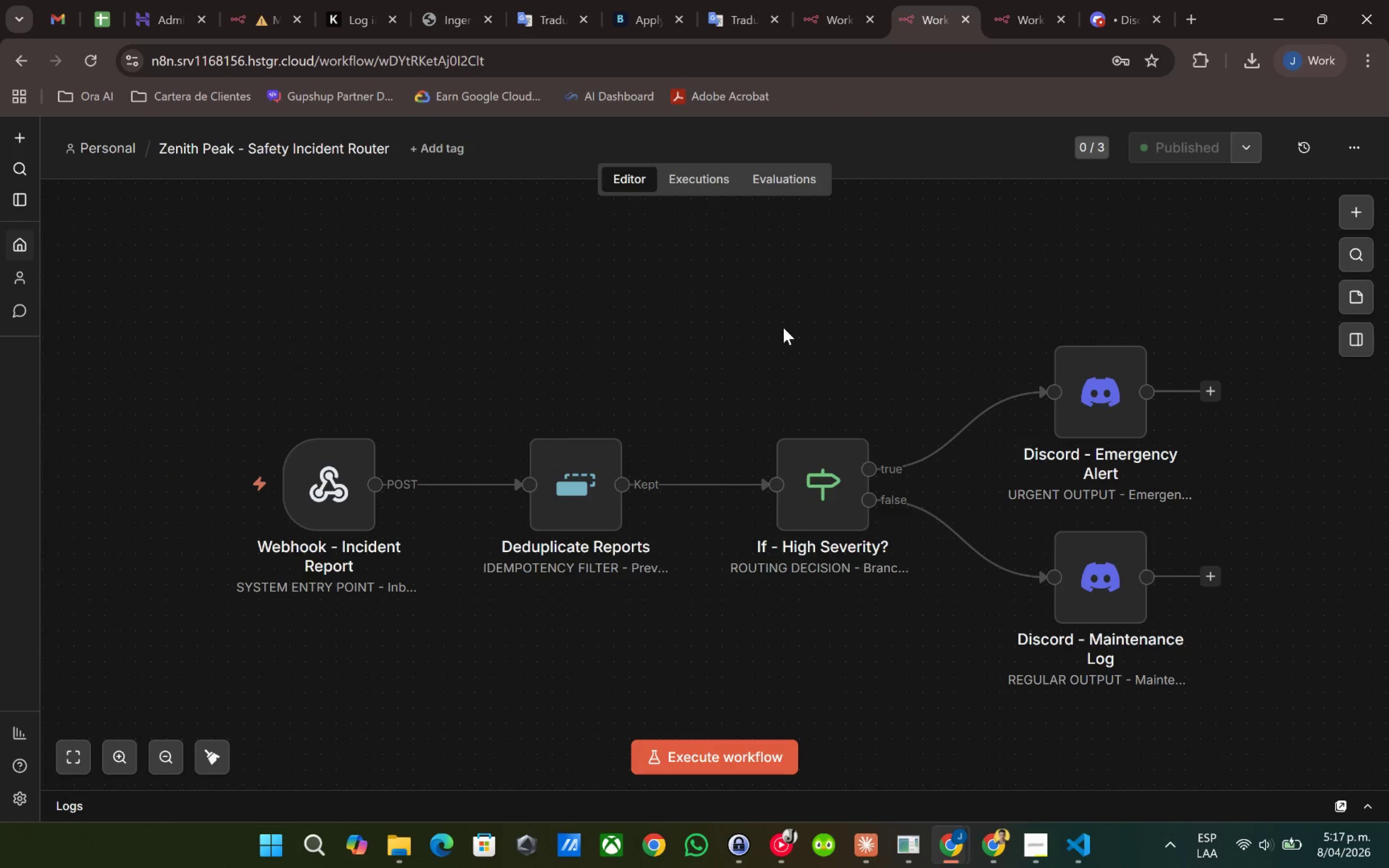 
left_click([783, 327])
 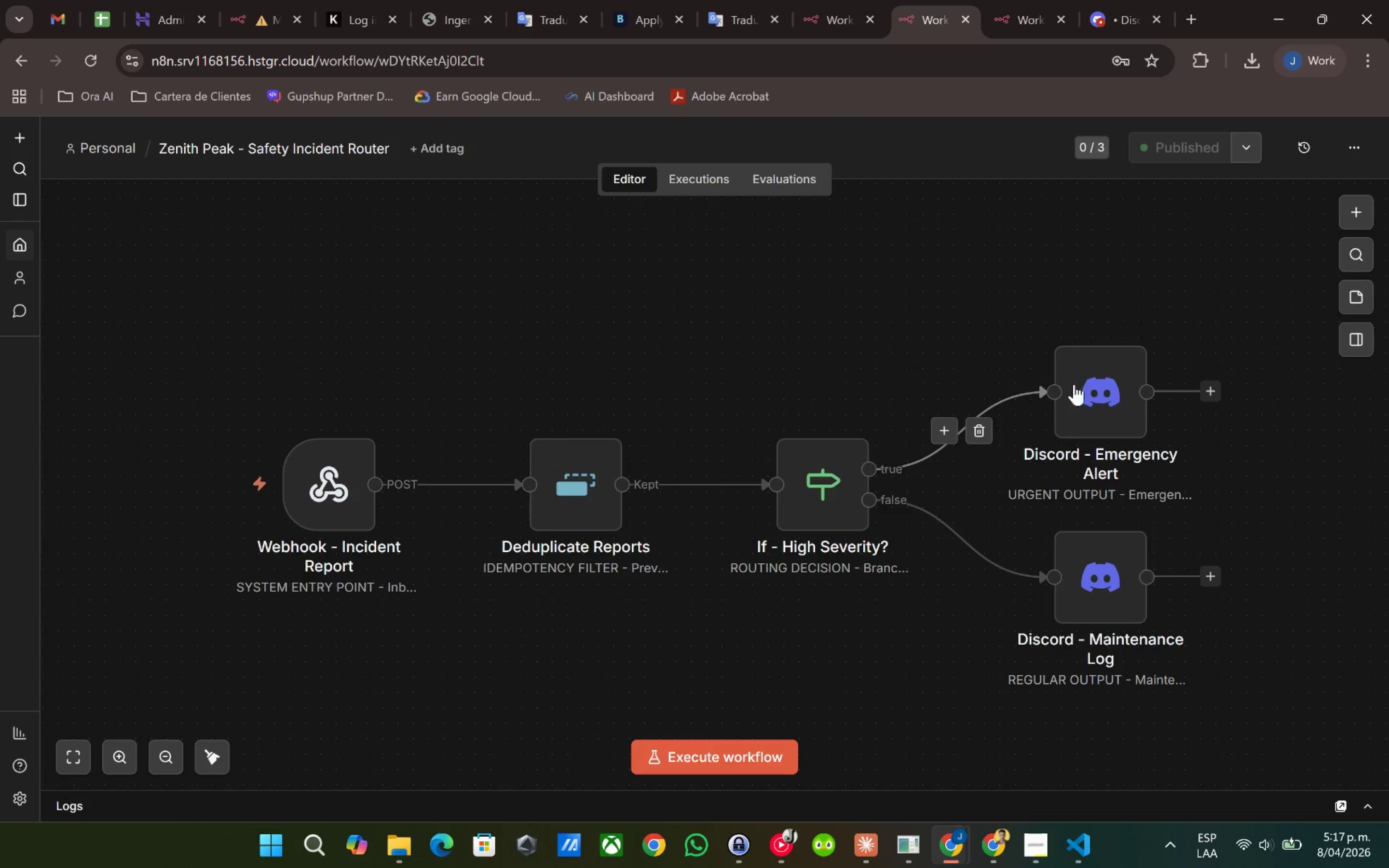 
double_click([1102, 391])
 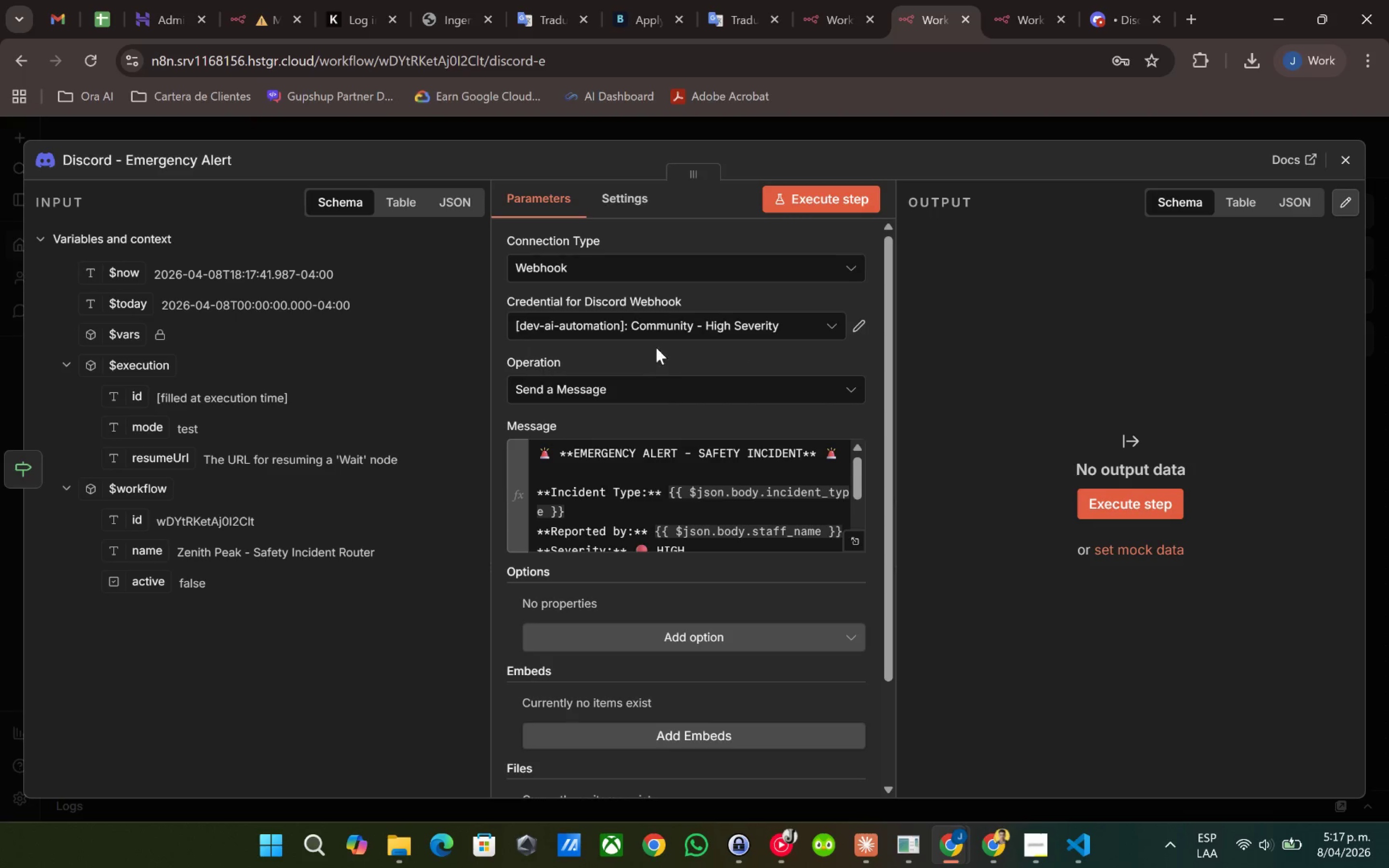 
scroll: coordinate [681, 387], scroll_direction: down, amount: 1.0
 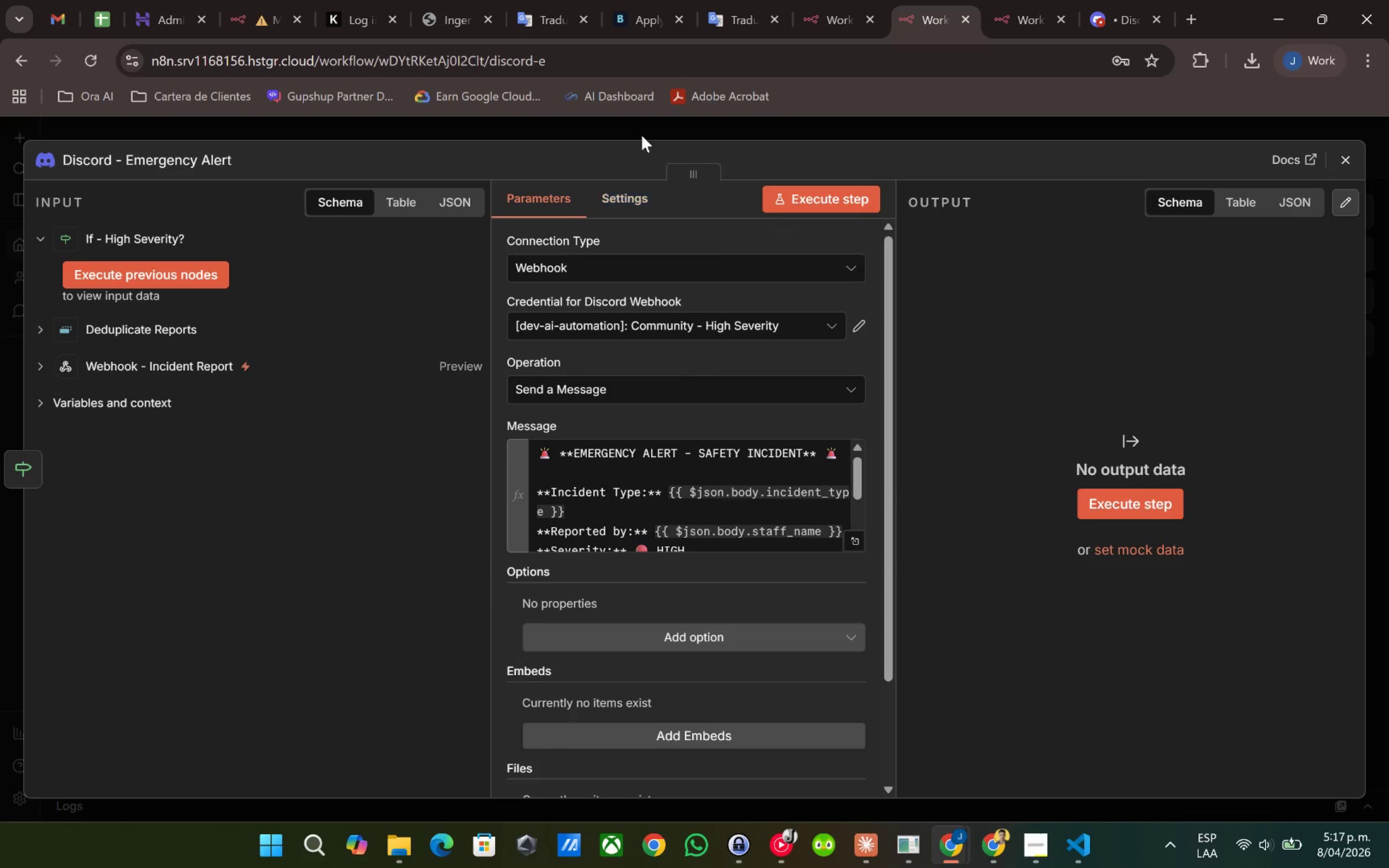 
left_click_drag(start_coordinate=[637, 128], to_coordinate=[634, 129])
 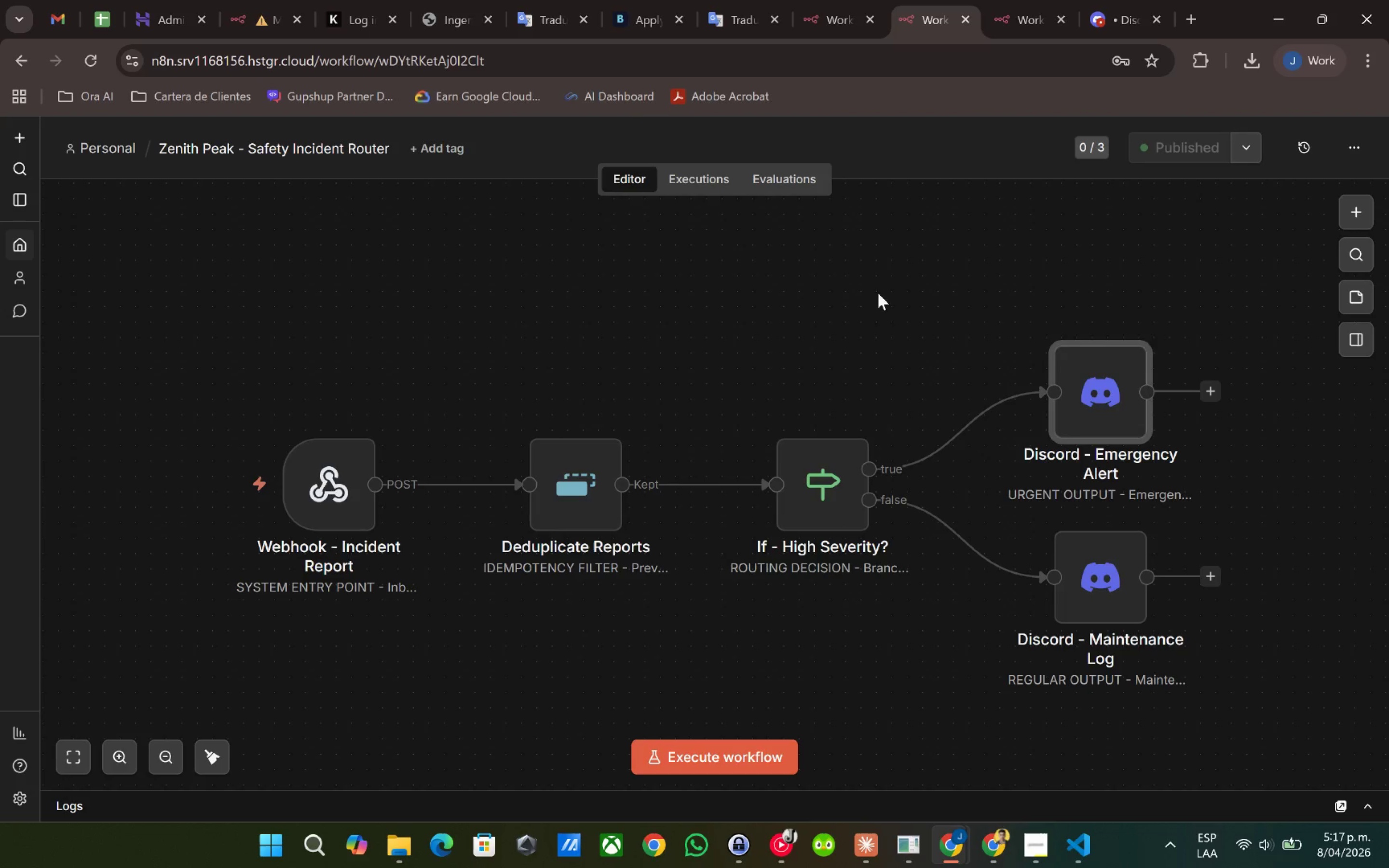 
left_click([877, 322])
 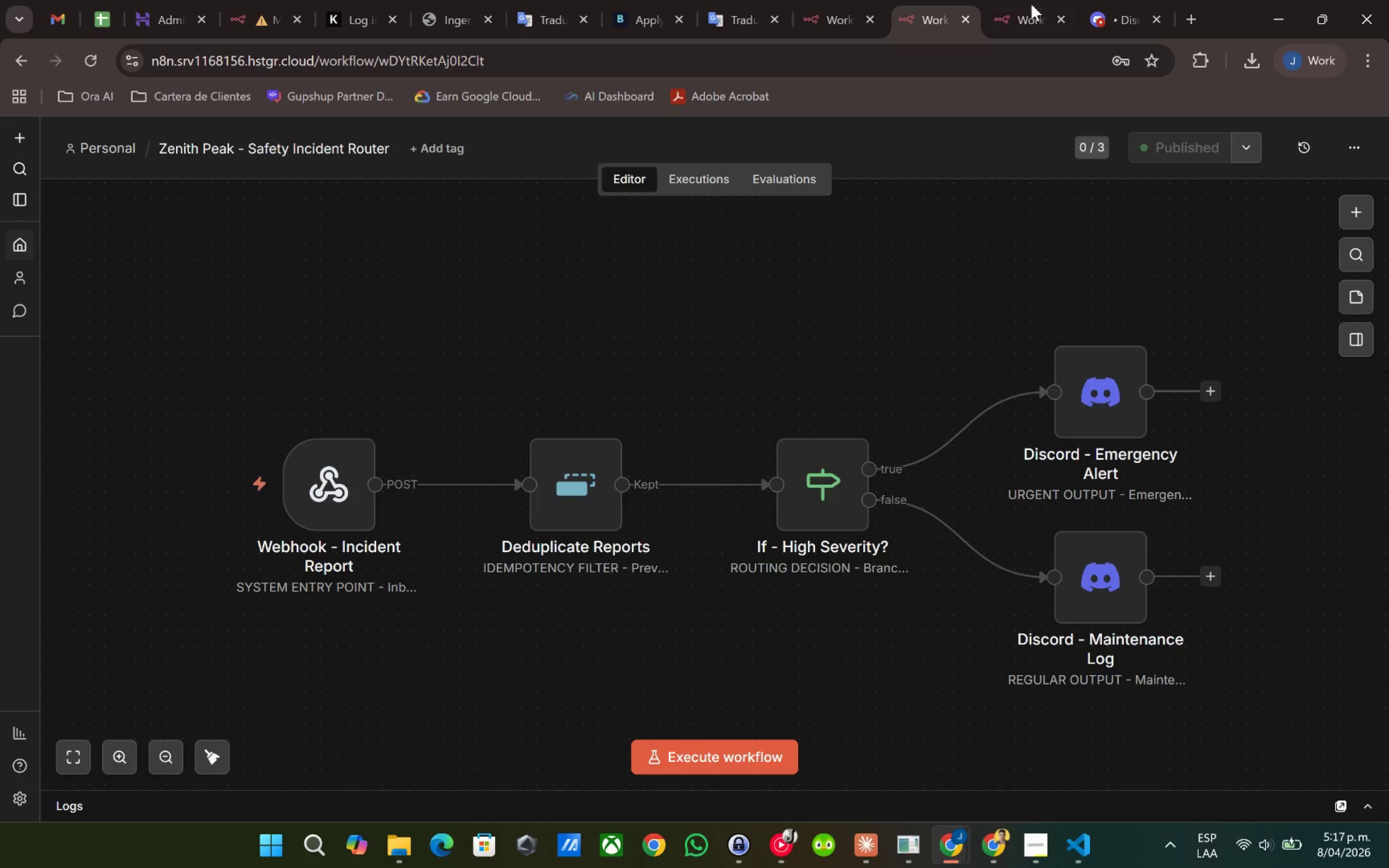 
left_click([1038, 0])
 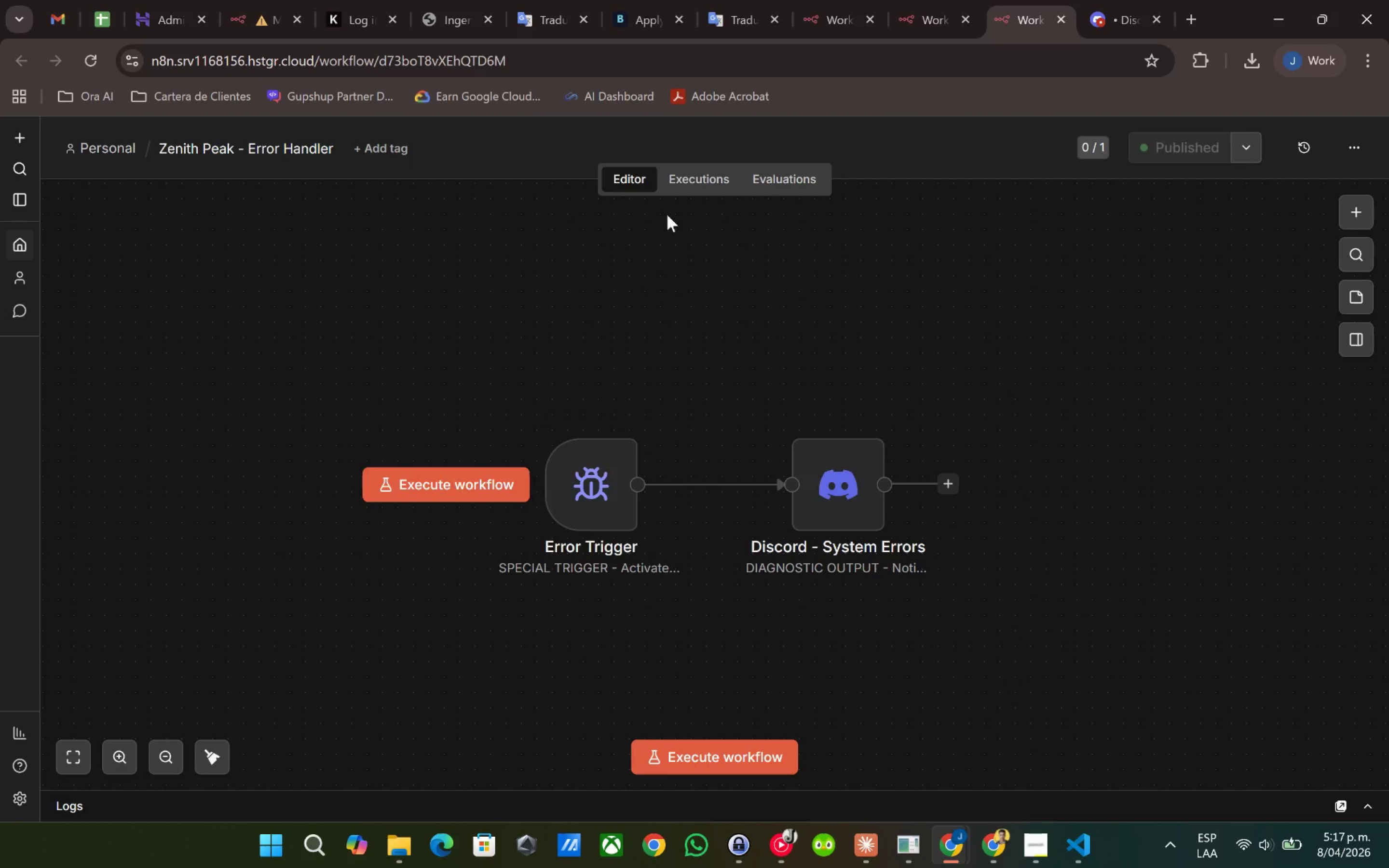 
left_click([686, 174])
 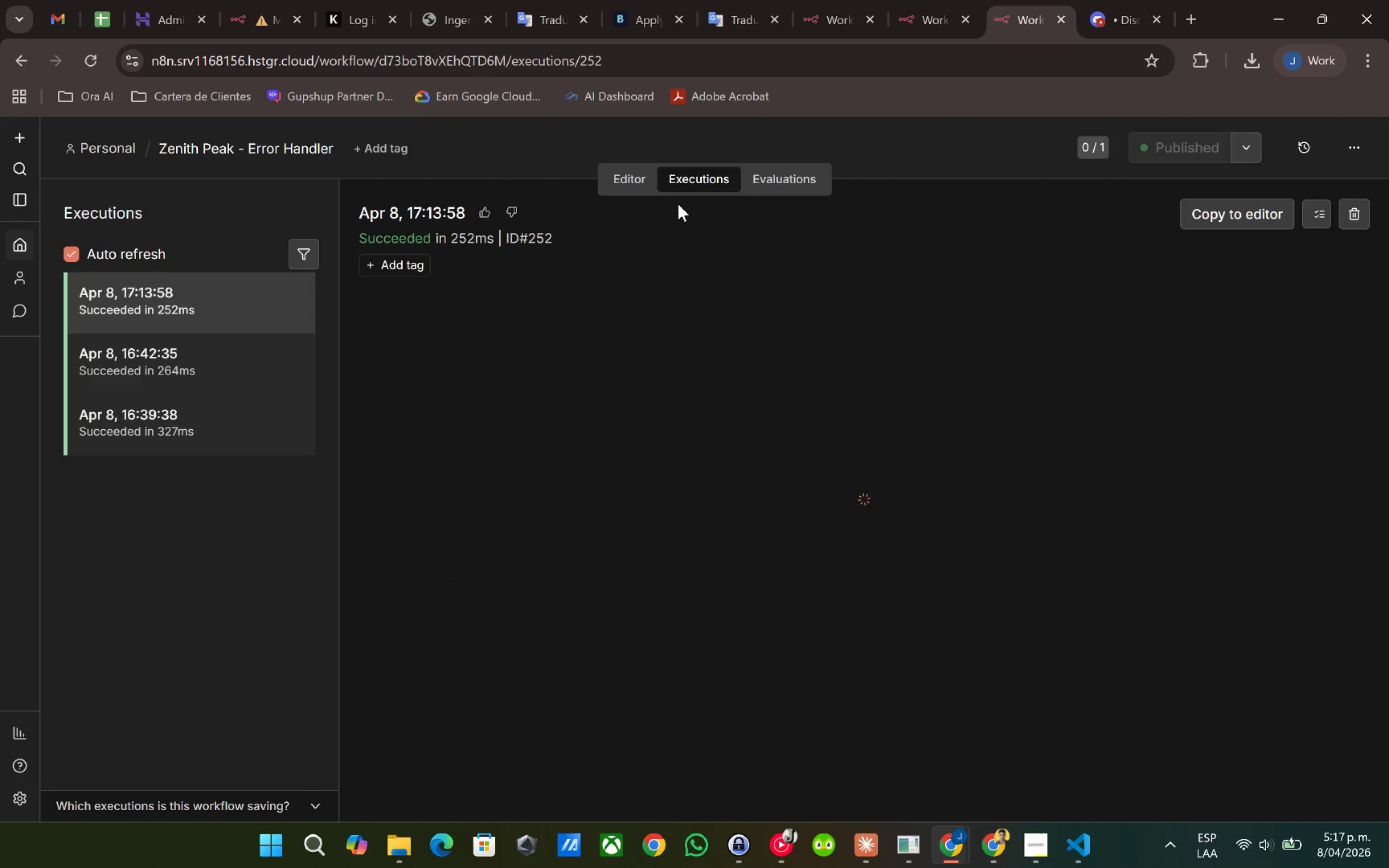 
left_click([629, 182])
 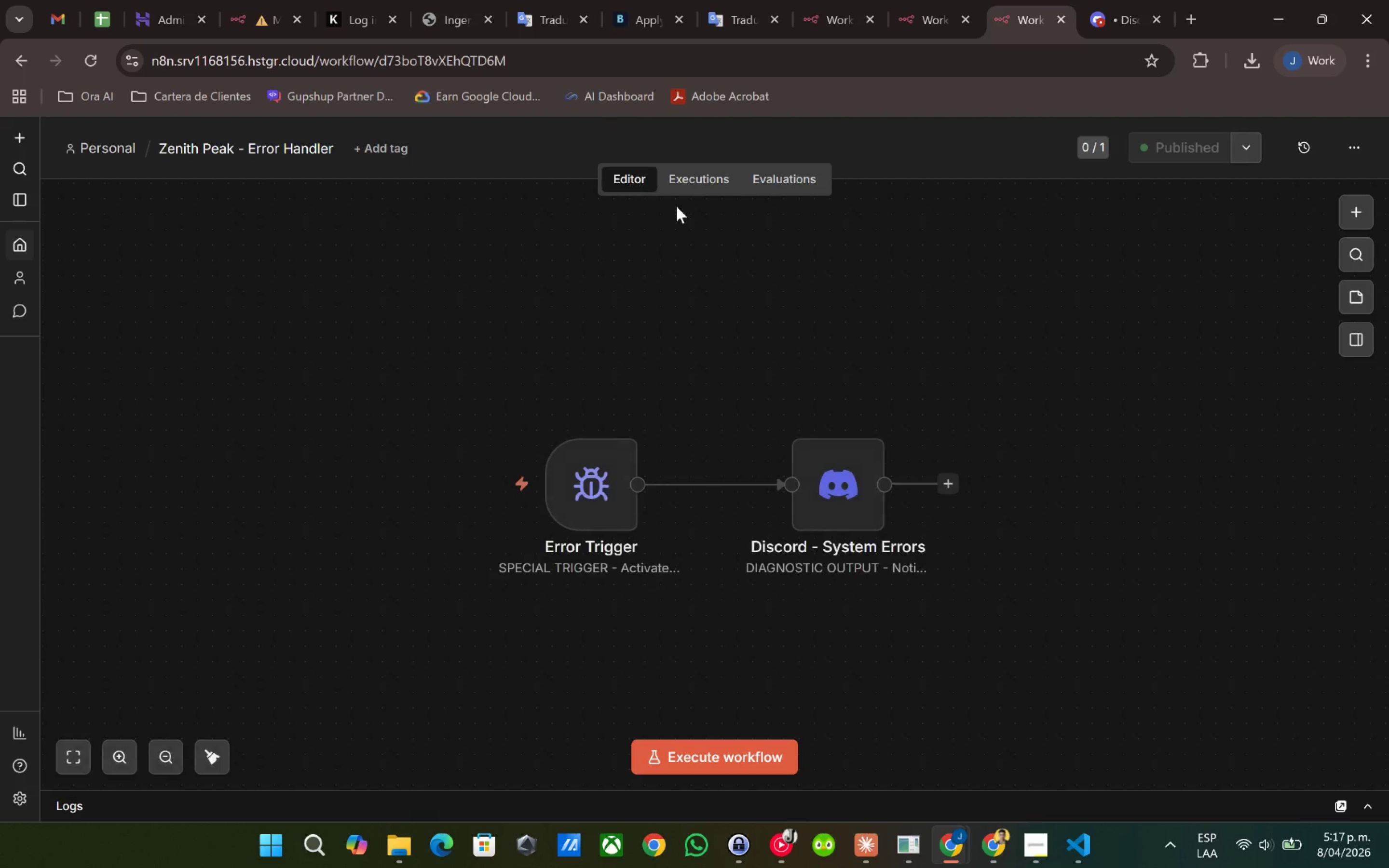 
left_click([826, 287])
 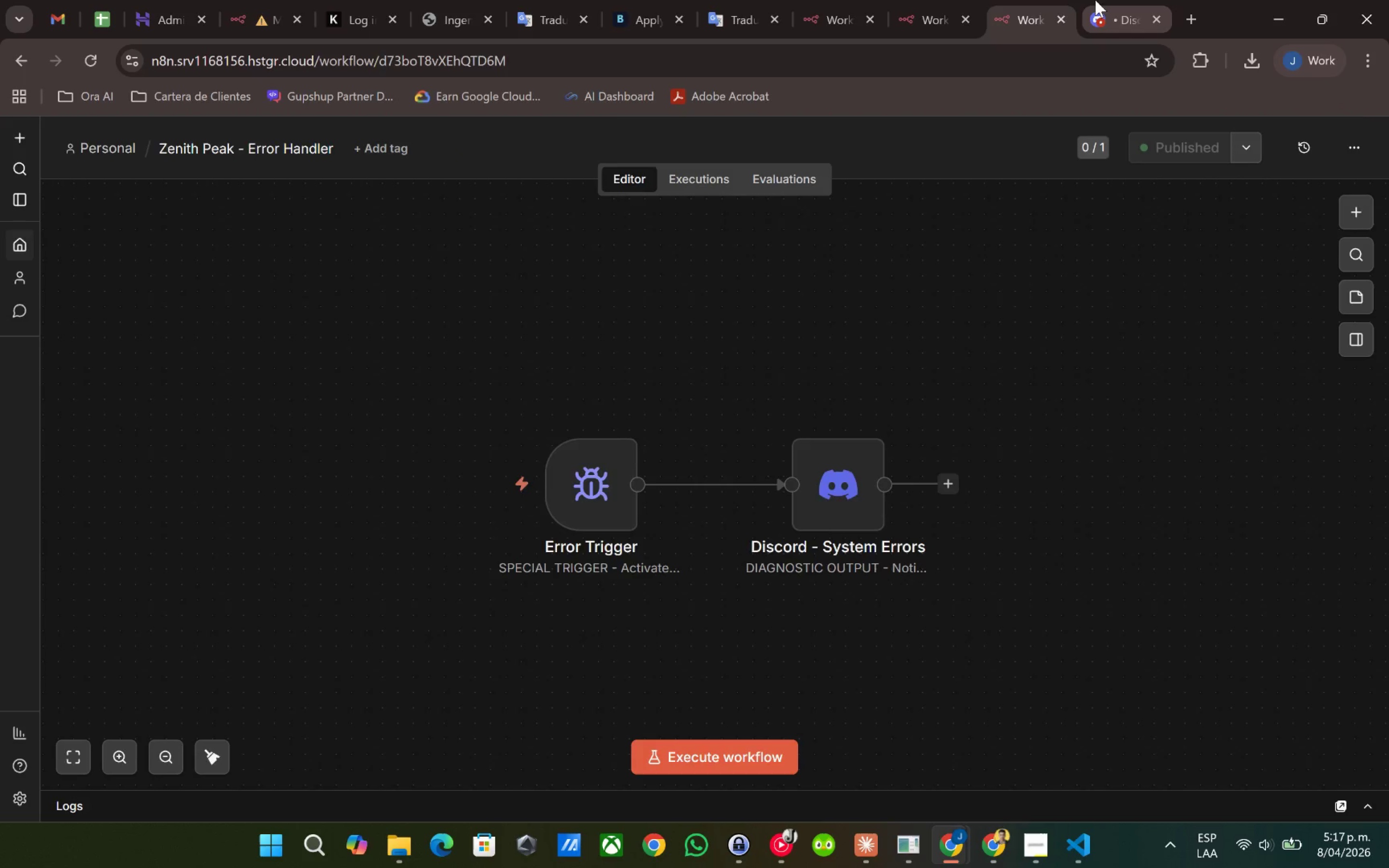 
left_click([1095, 0])
 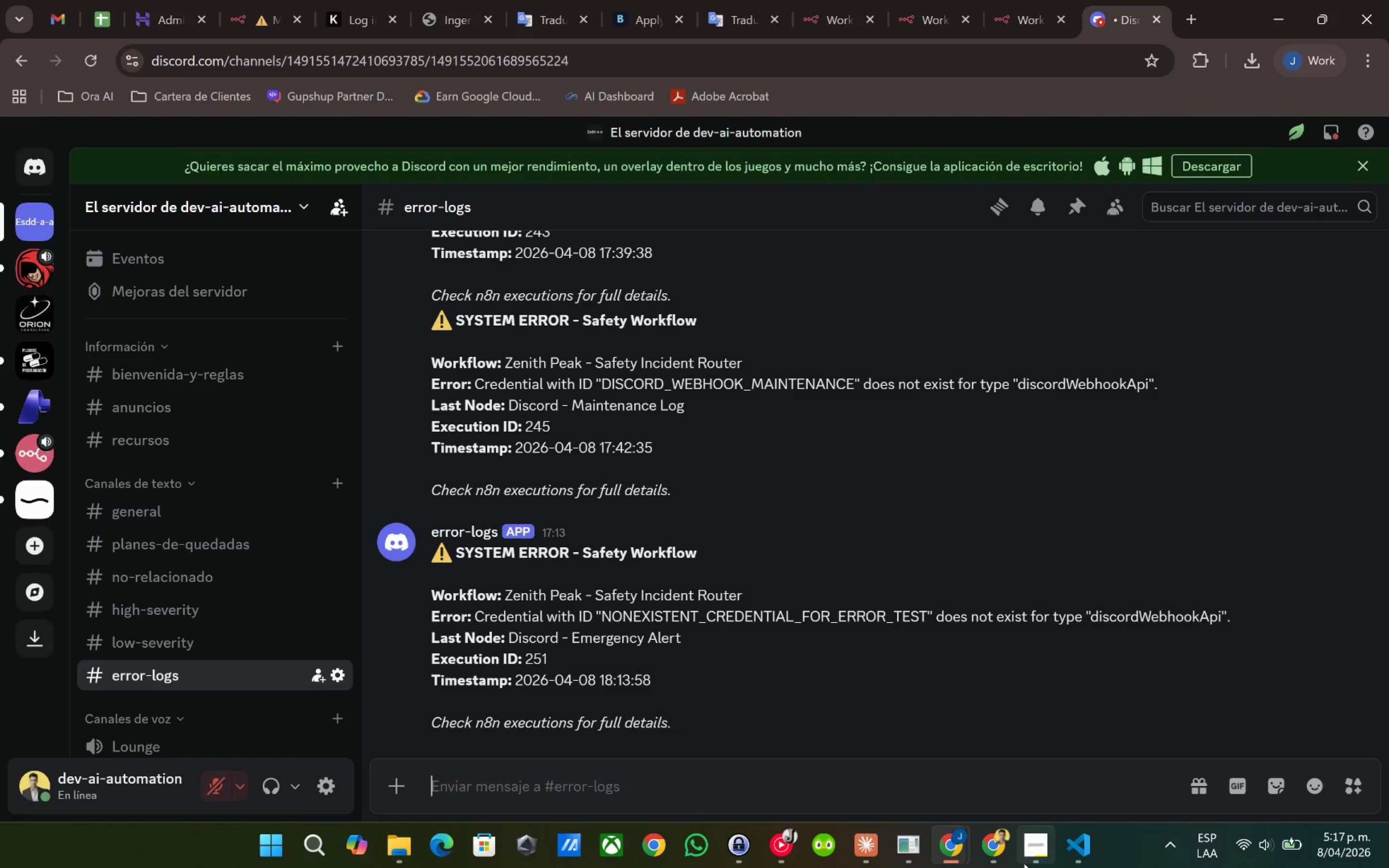 
left_click([1032, 851])